 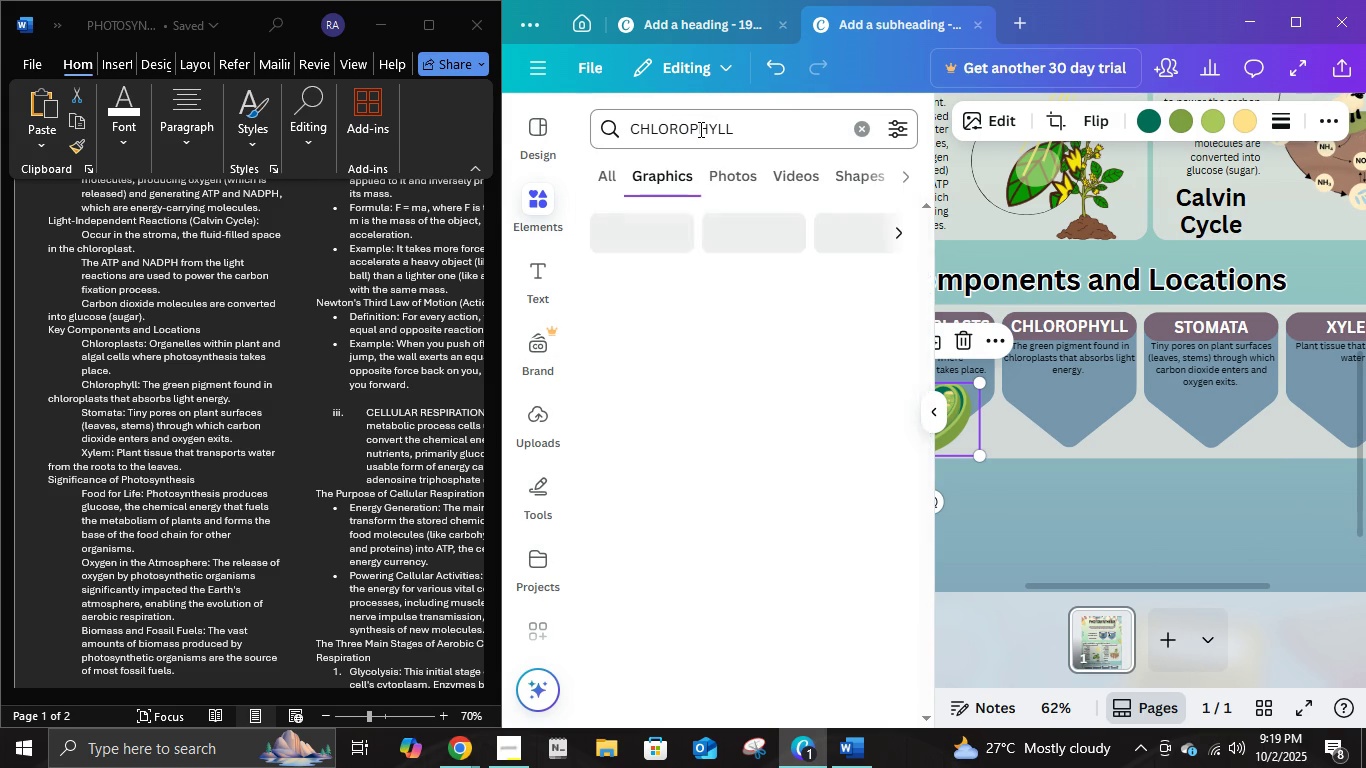 
key(Enter)
 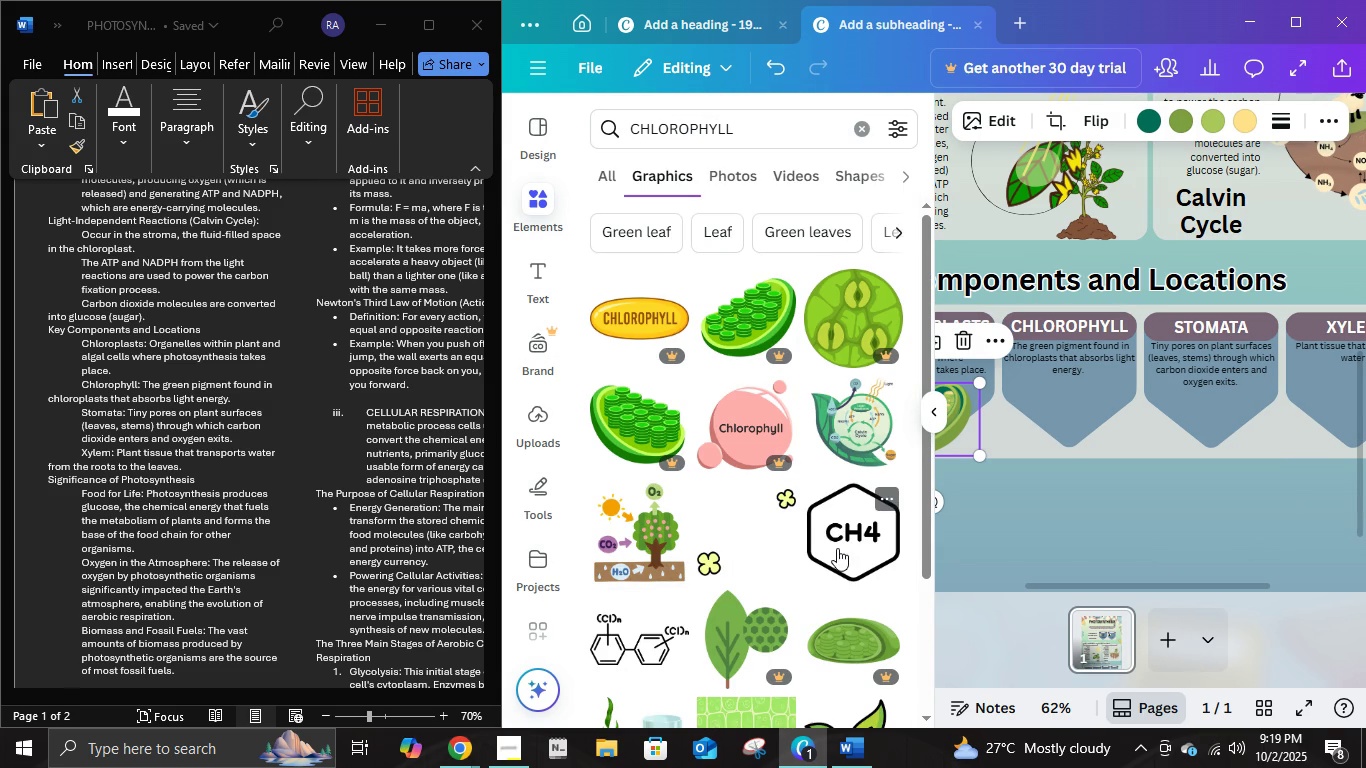 
scroll: coordinate [804, 545], scroll_direction: down, amount: 6.0
 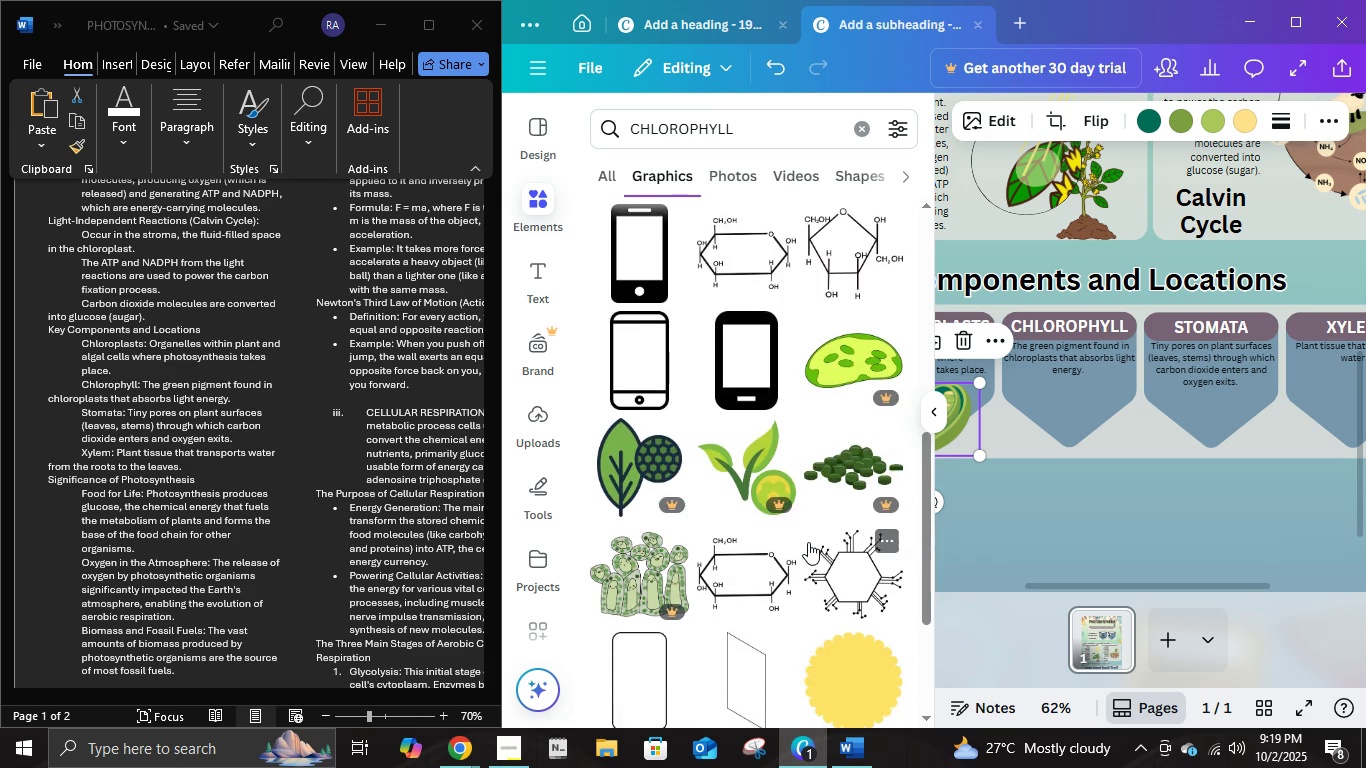 
scroll: coordinate [867, 495], scroll_direction: down, amount: 8.0
 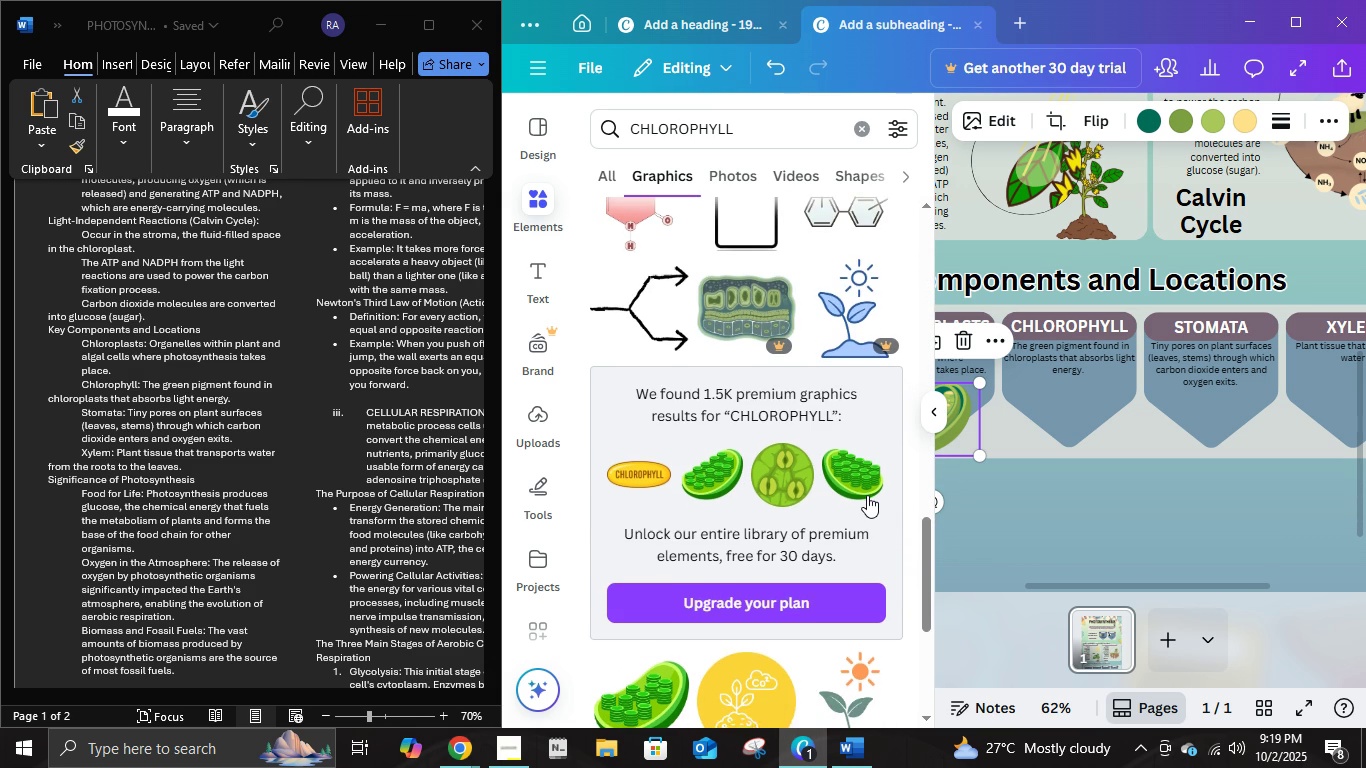 
scroll: coordinate [835, 535], scroll_direction: down, amount: 10.0
 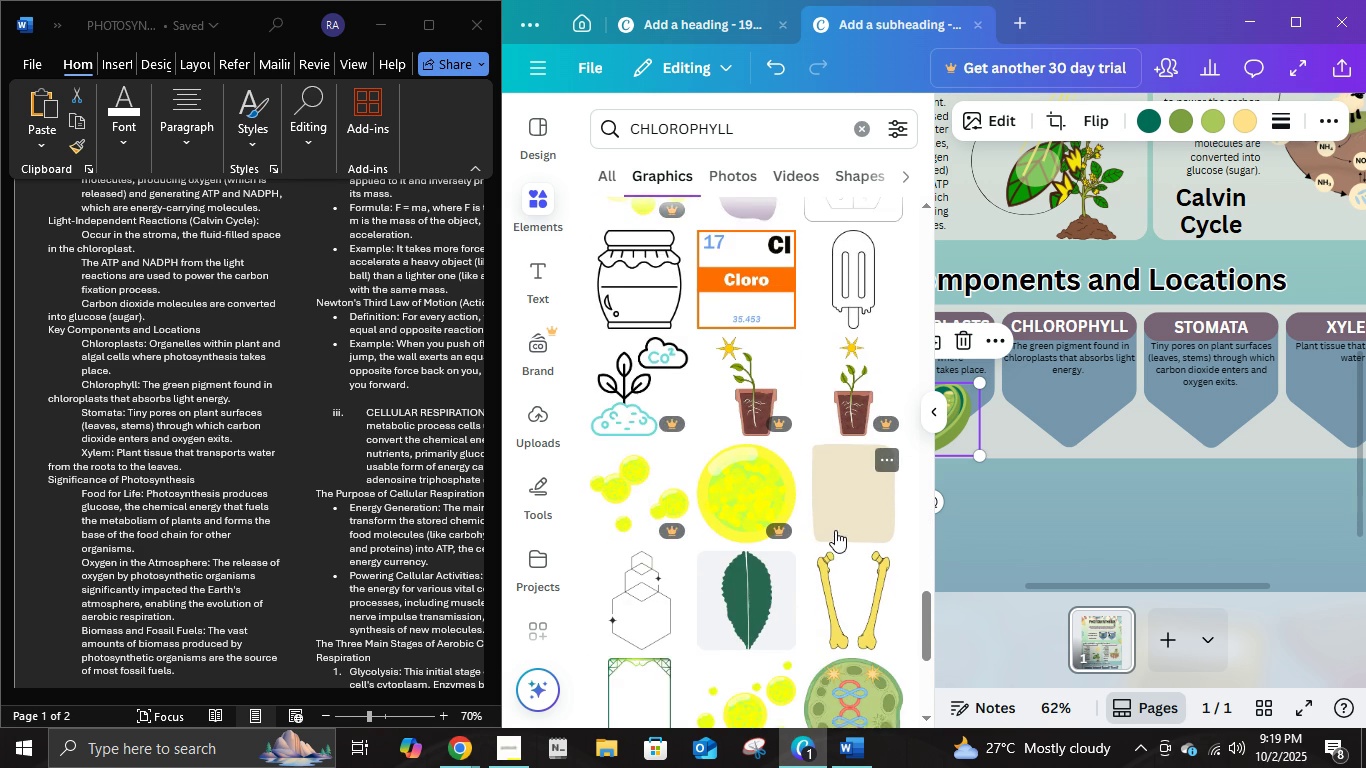 
scroll: coordinate [836, 521], scroll_direction: down, amount: 11.0
 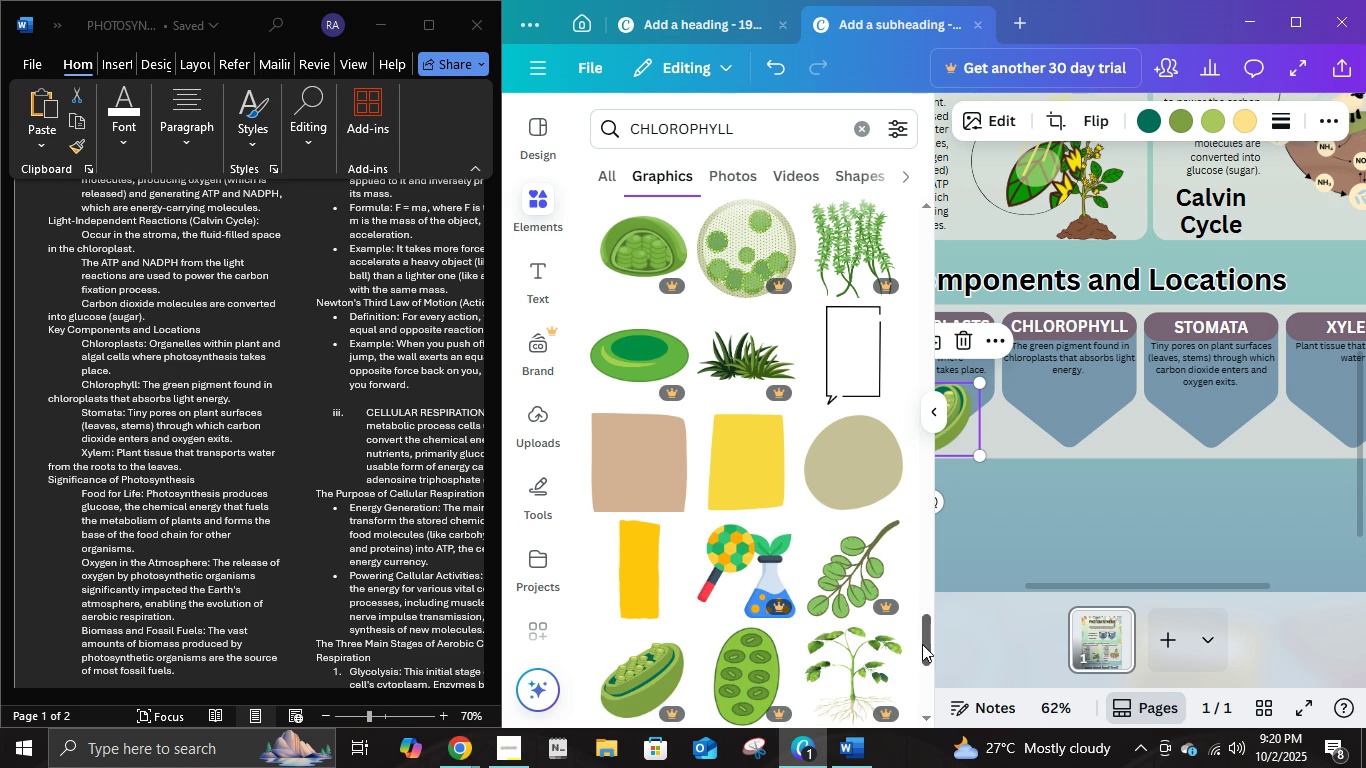 
scroll: coordinate [846, 616], scroll_direction: down, amount: 12.0
 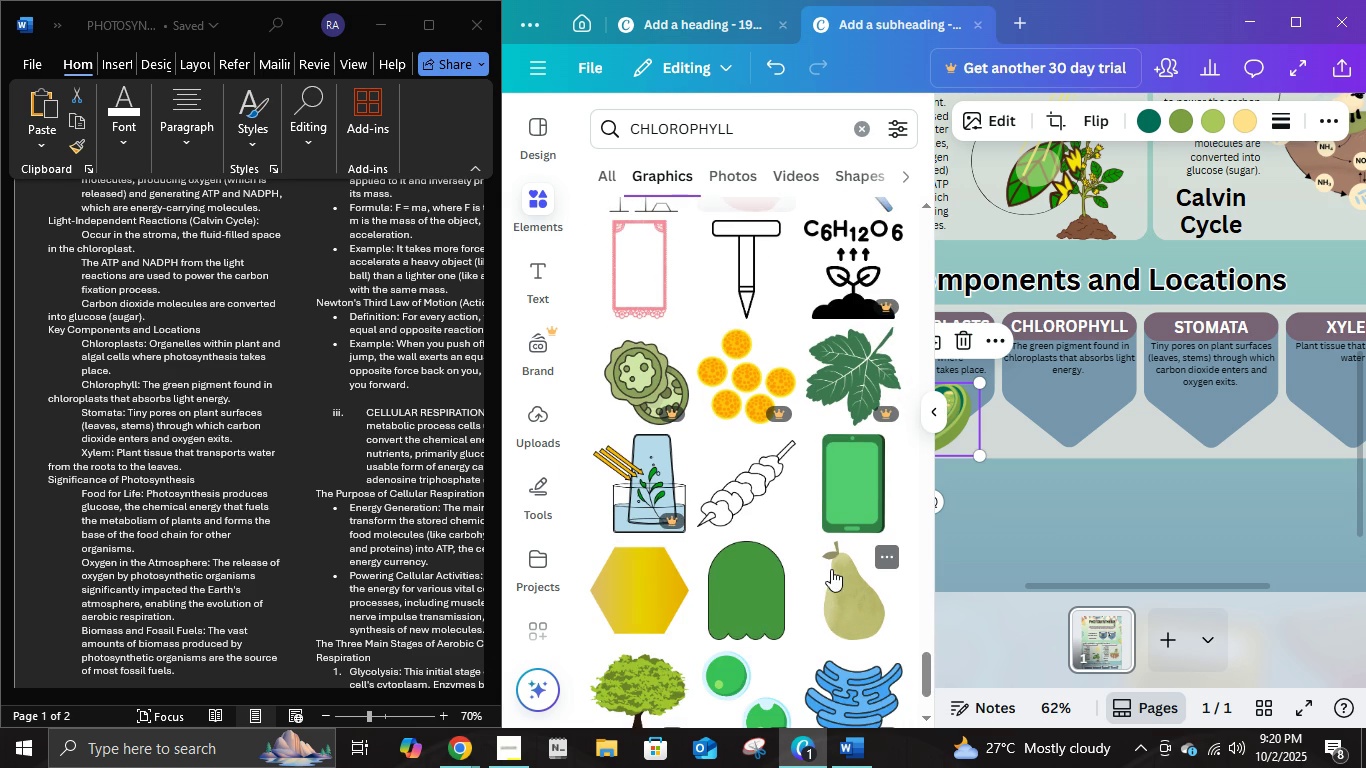 
scroll: coordinate [924, 666], scroll_direction: down, amount: 5.0